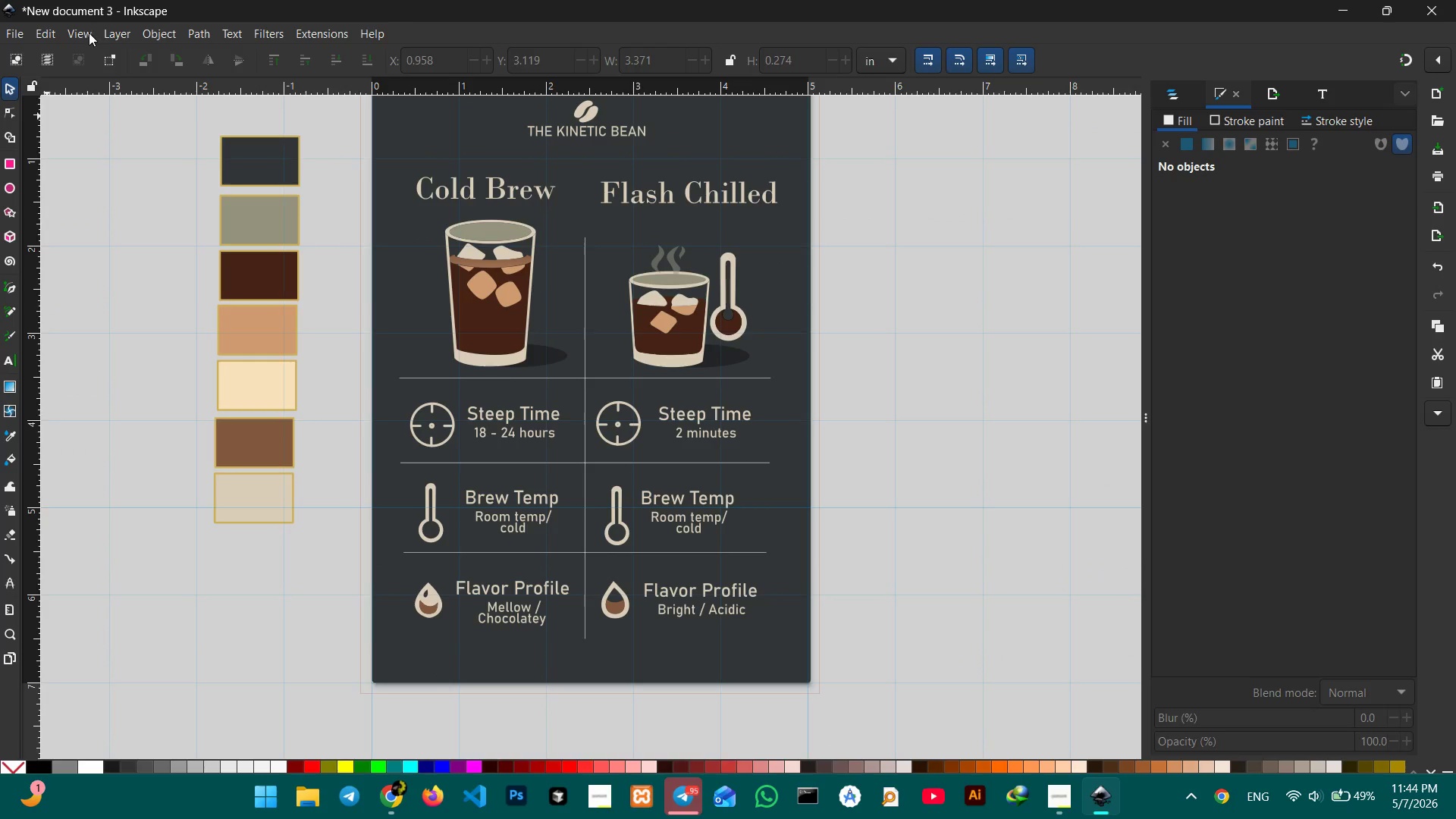 
left_click([69, 35])
 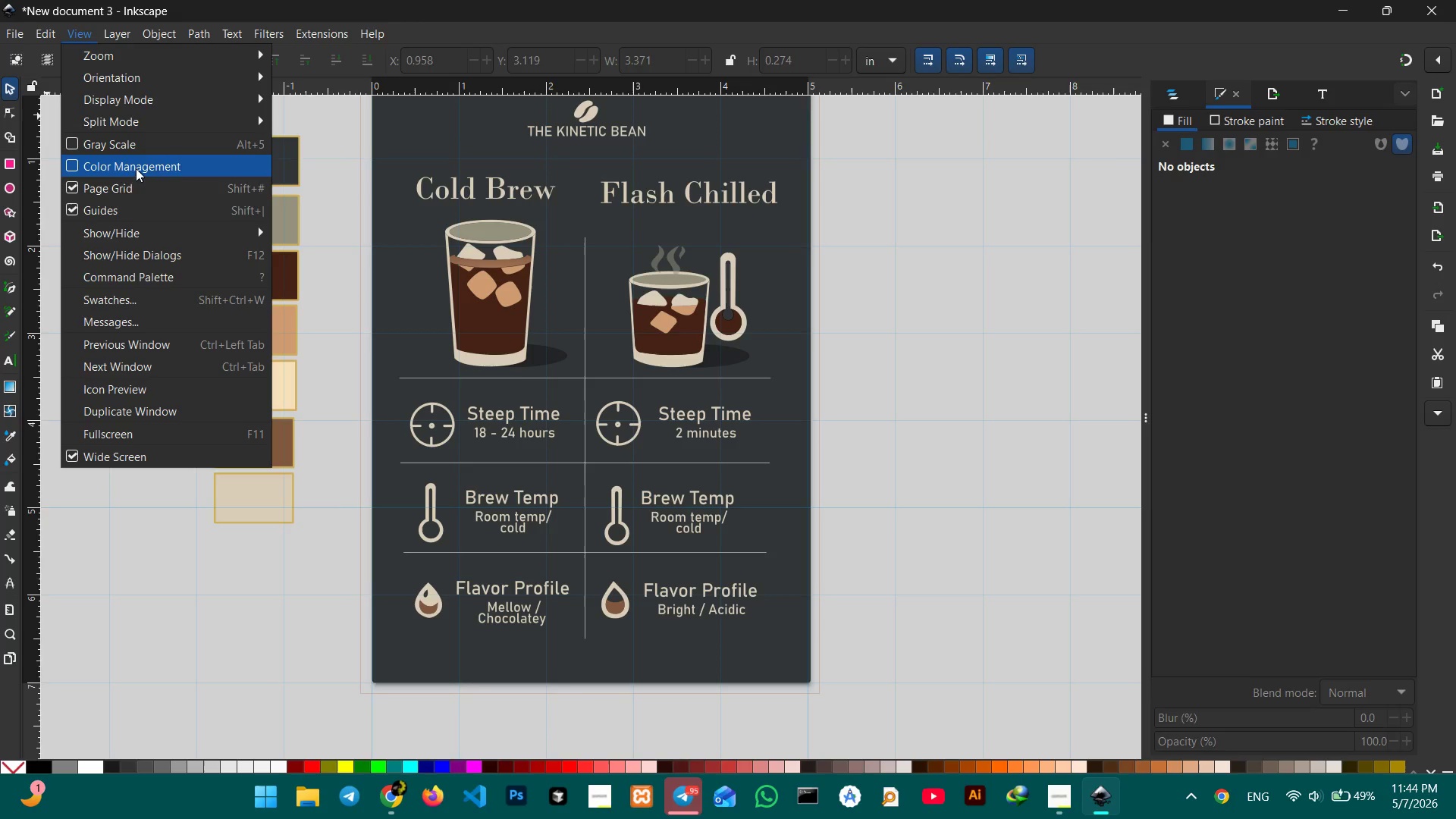 
left_click([121, 184])
 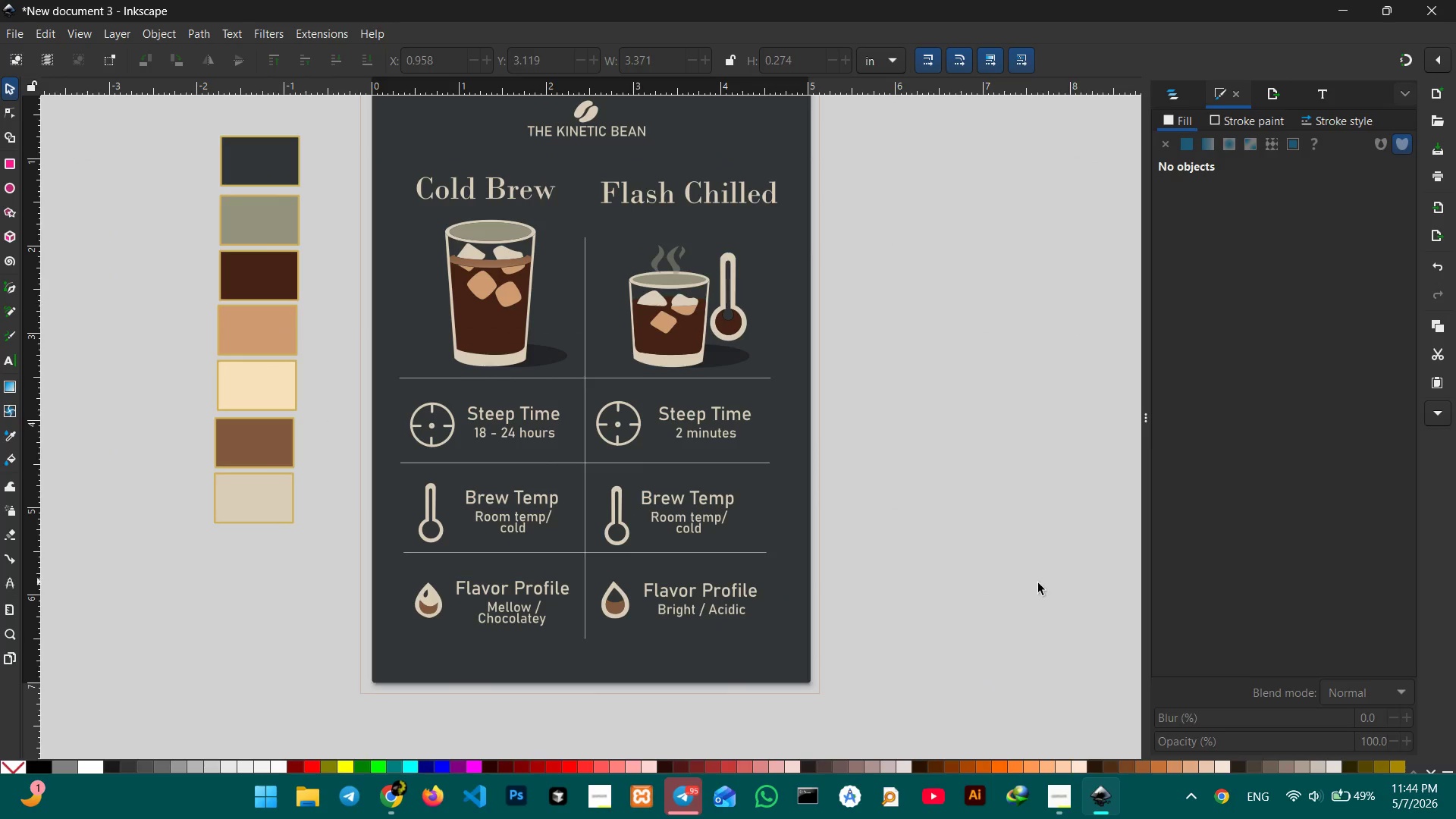 
left_click([1054, 797])